 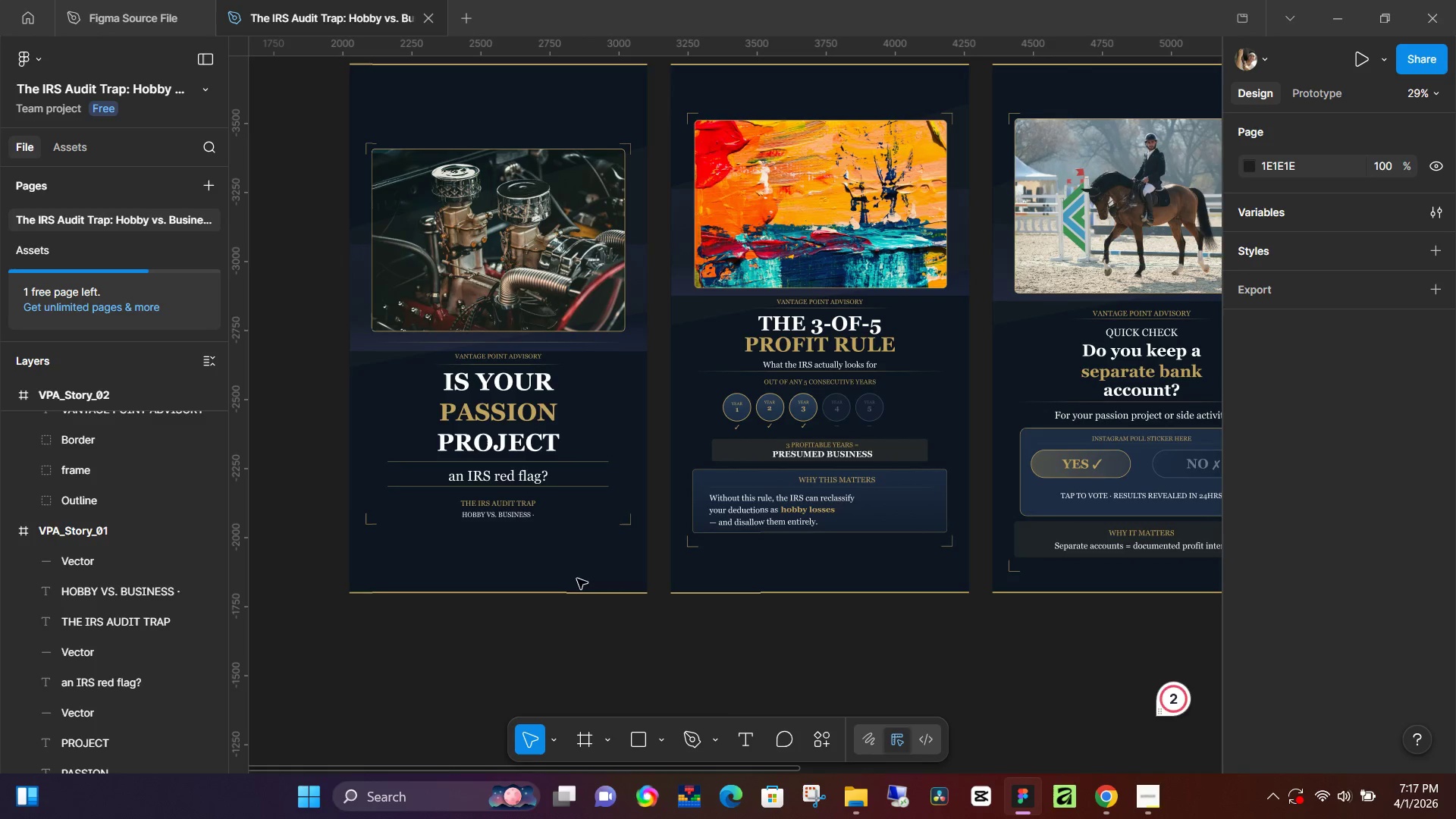 
scroll: coordinate [1008, 162], scroll_direction: up, amount: 2.0
 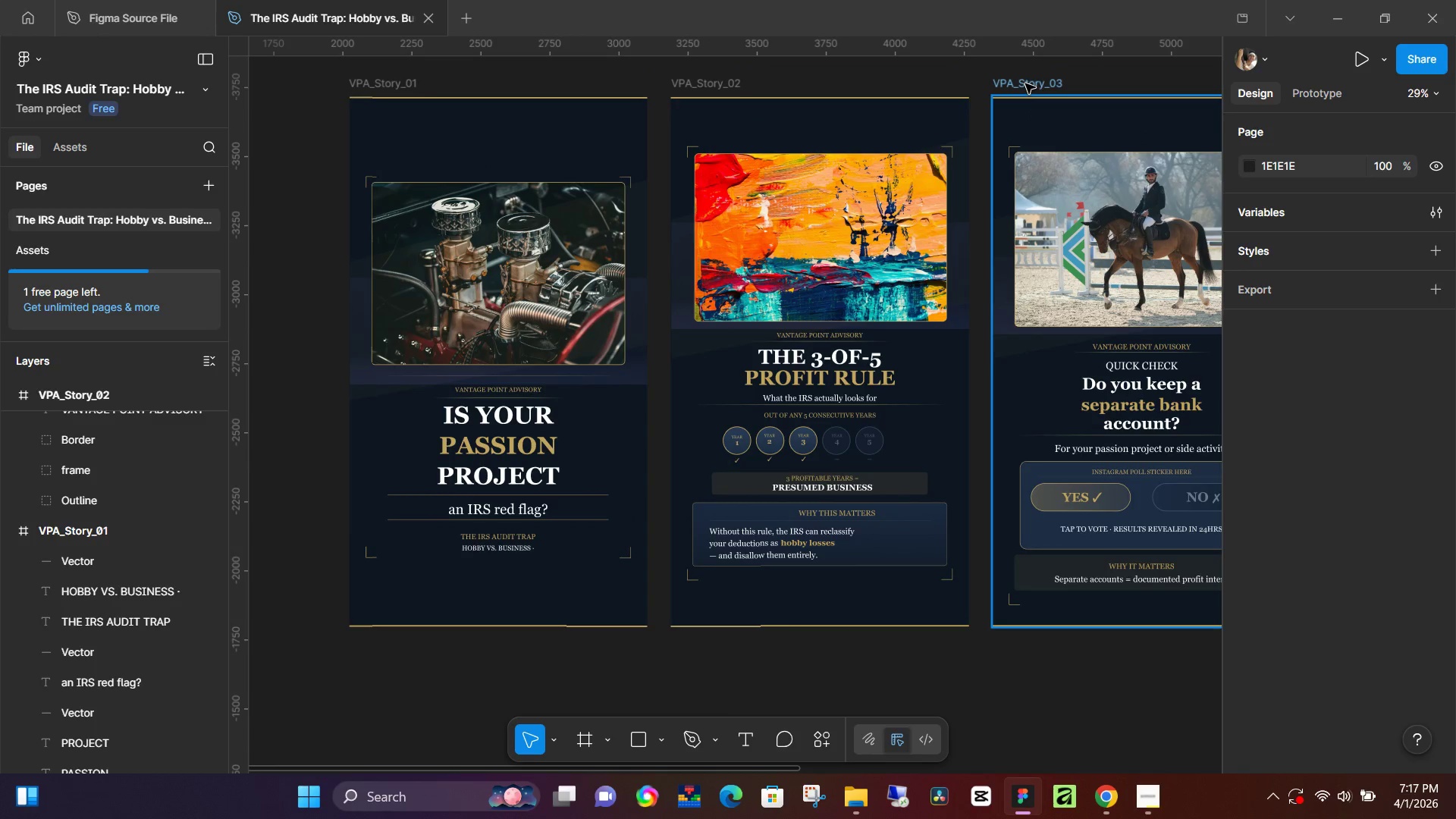 
left_click([1025, 83])
 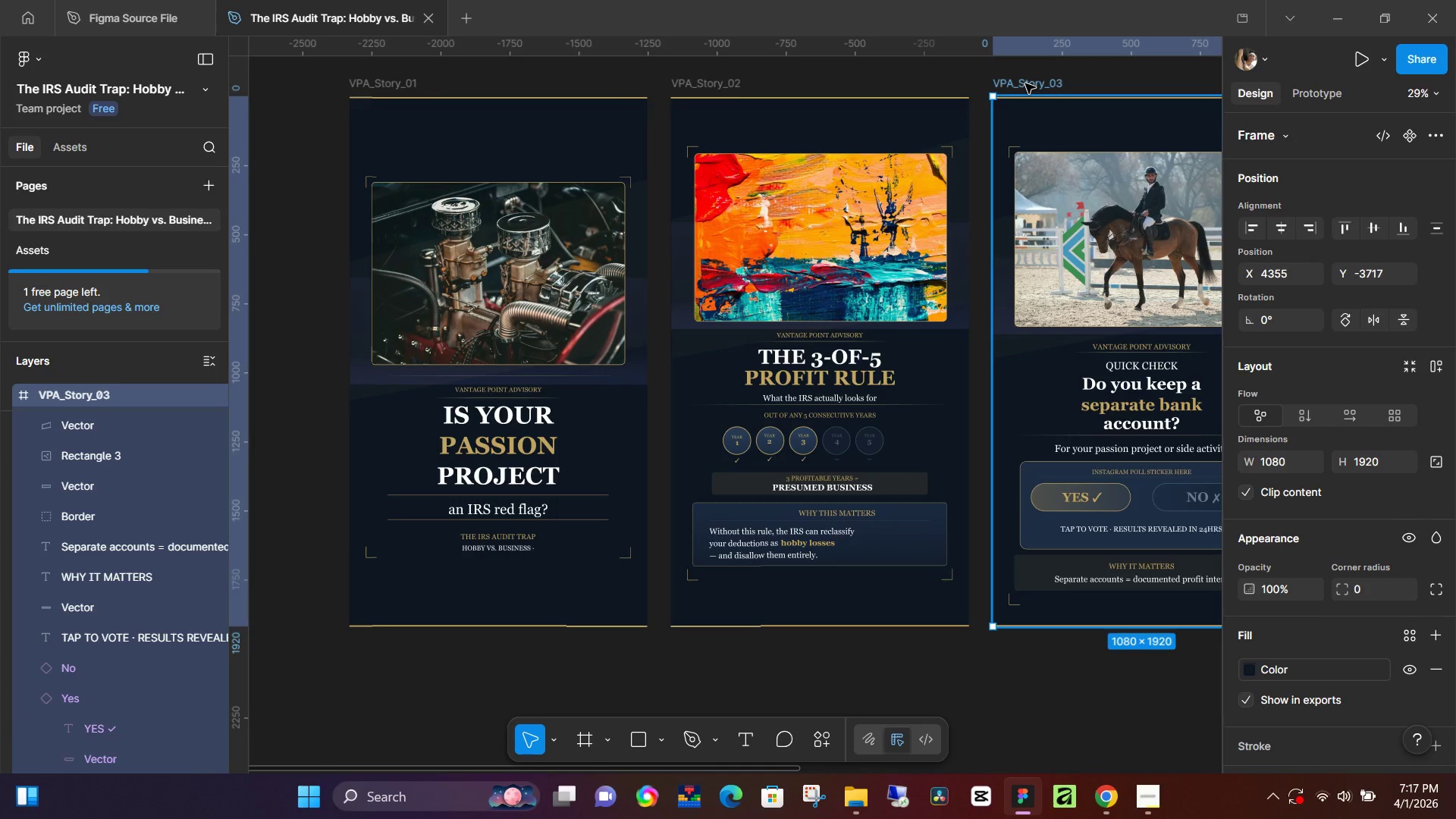 
key(Alt+AltLeft)
 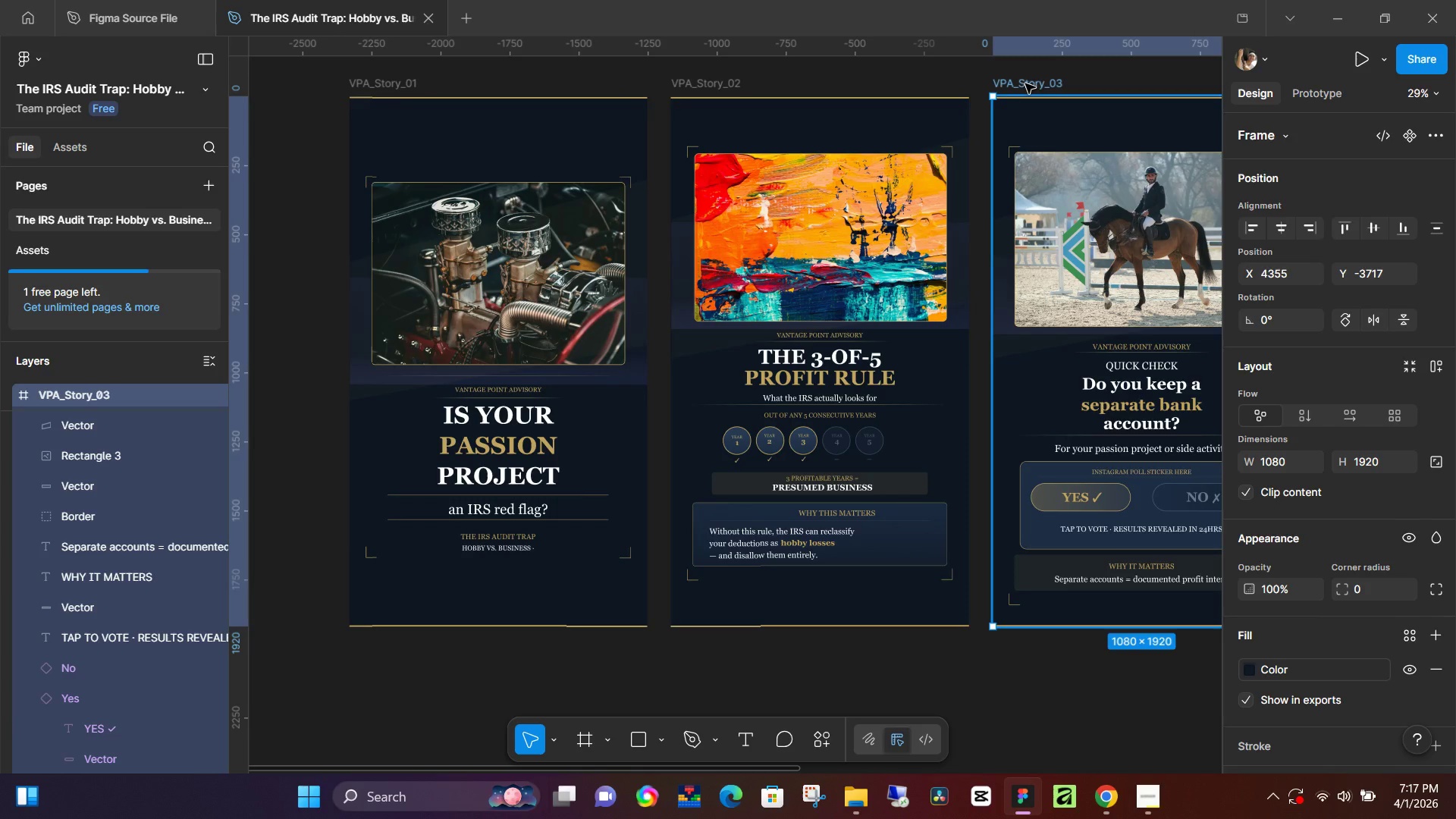 
key(Alt+Tab)
 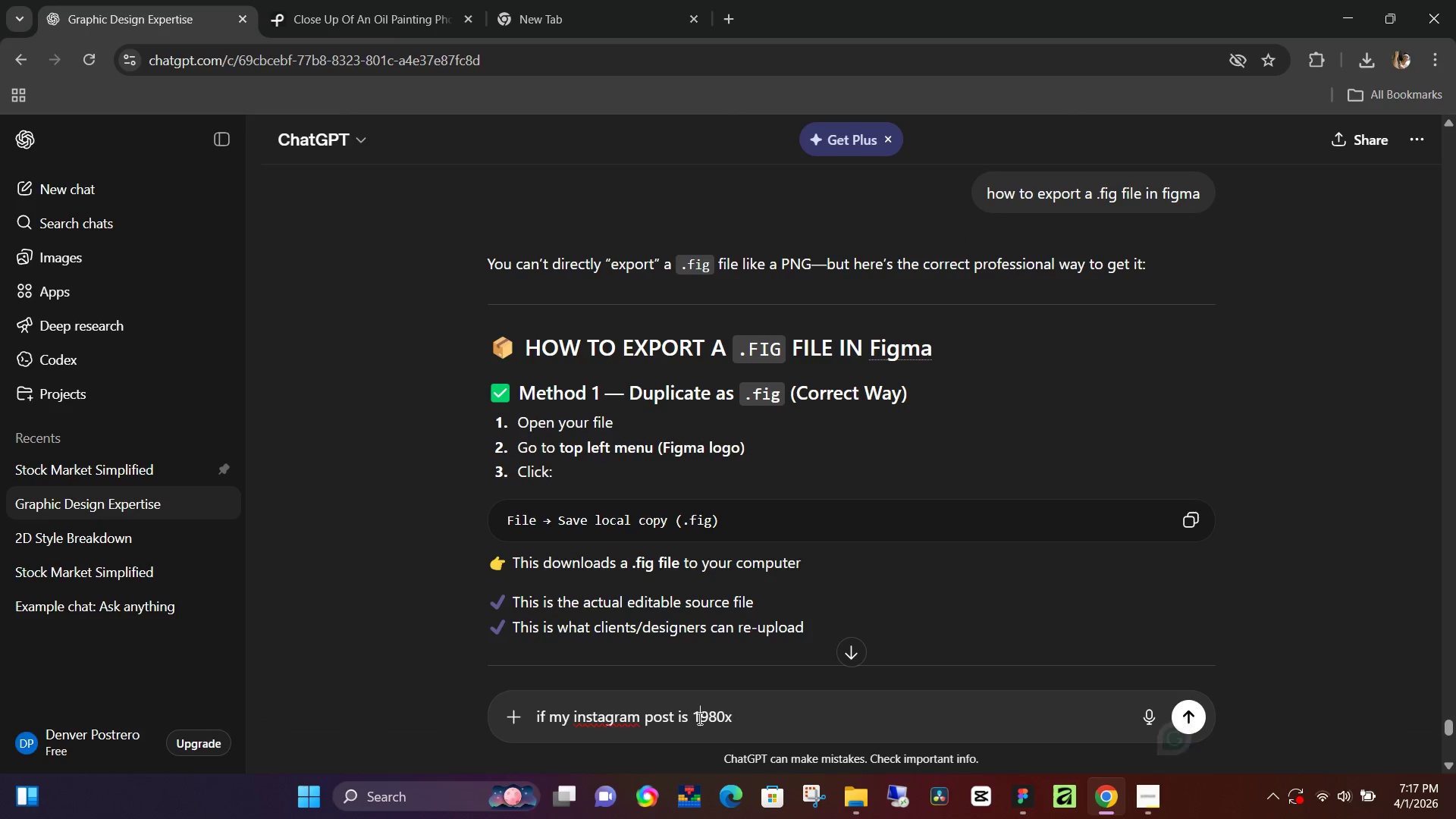 
double_click([695, 719])
 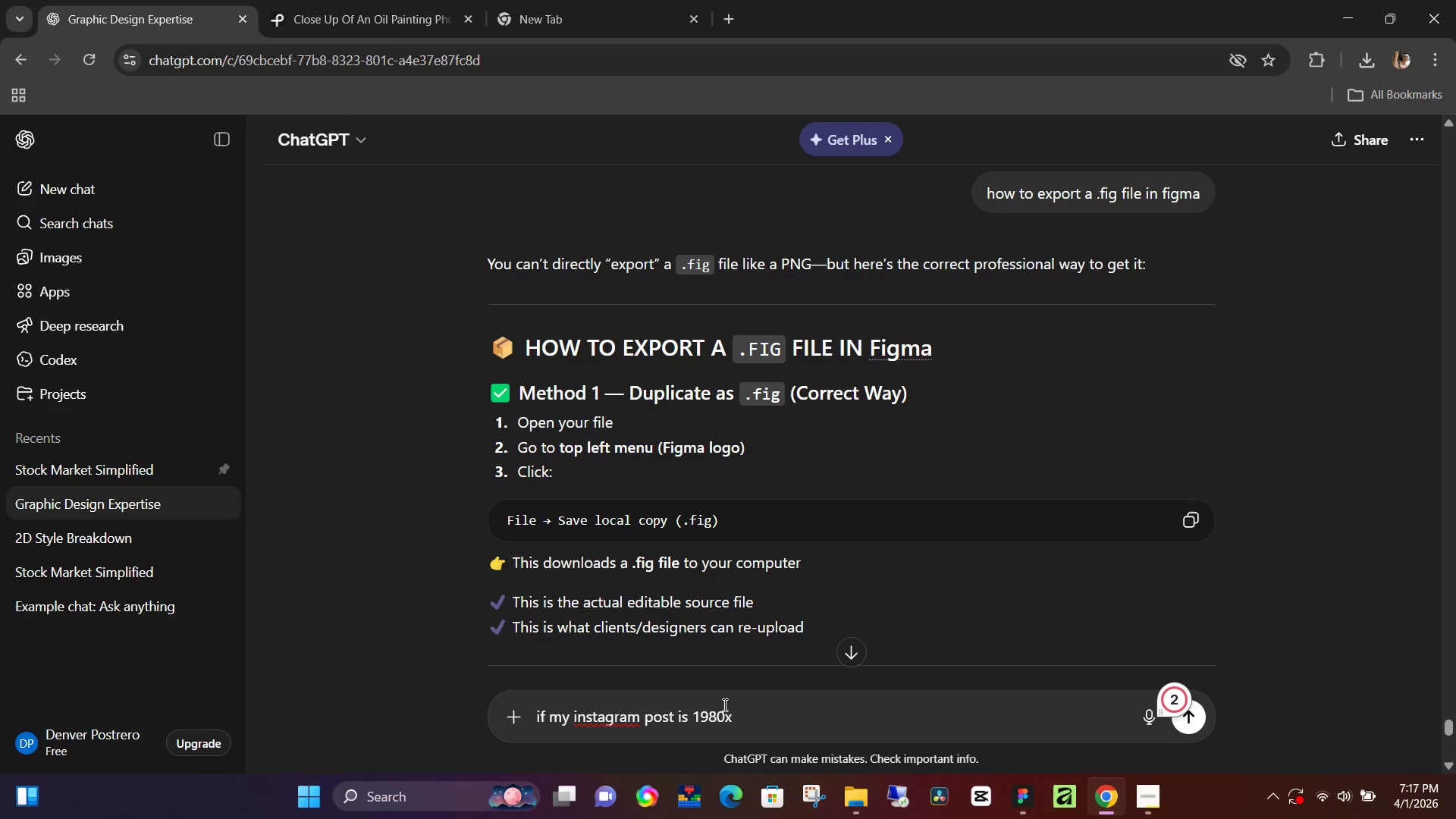 
type(1080x)
 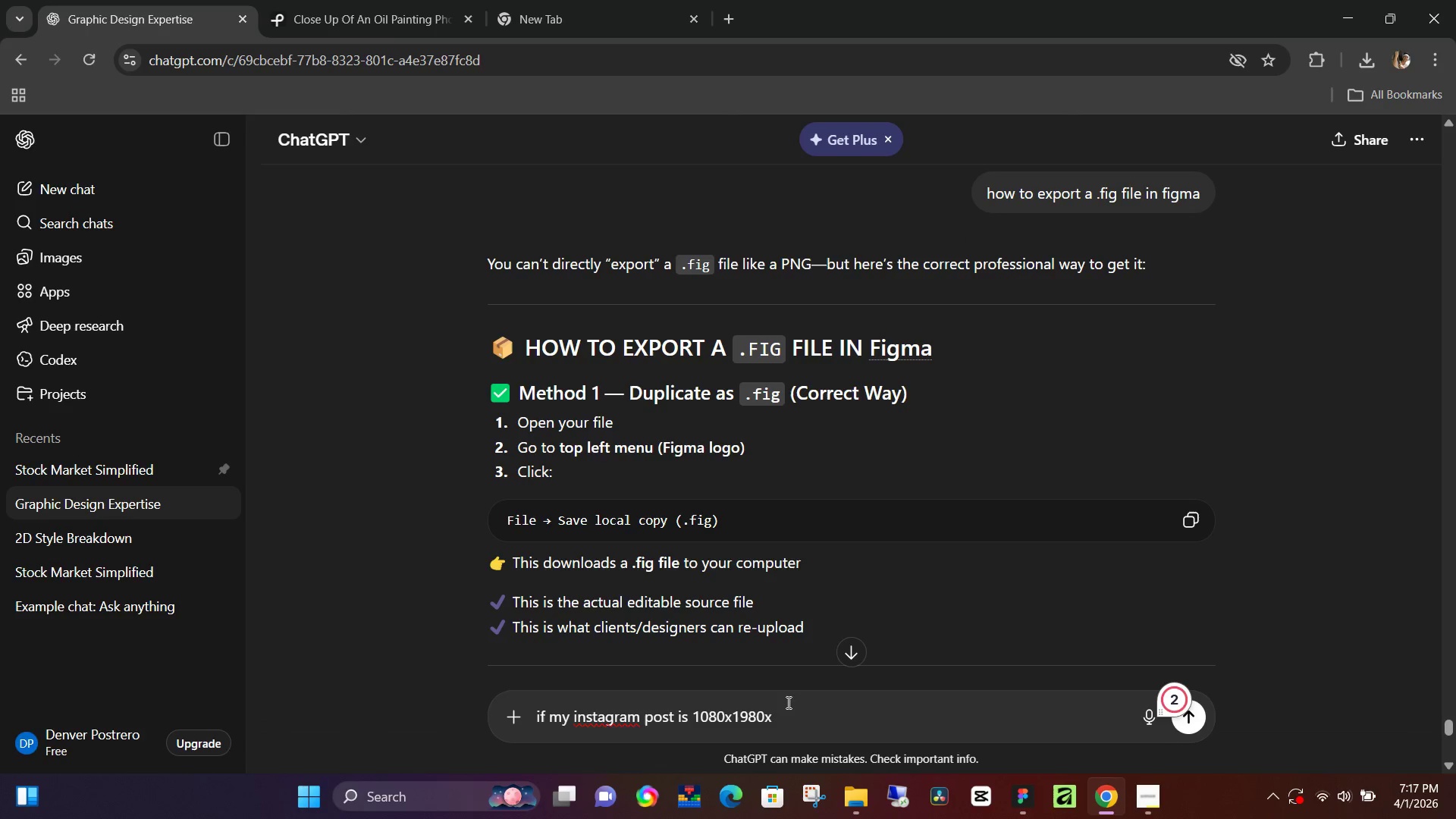 
left_click_drag(start_coordinate=[784, 719], to_coordinate=[788, 725])
 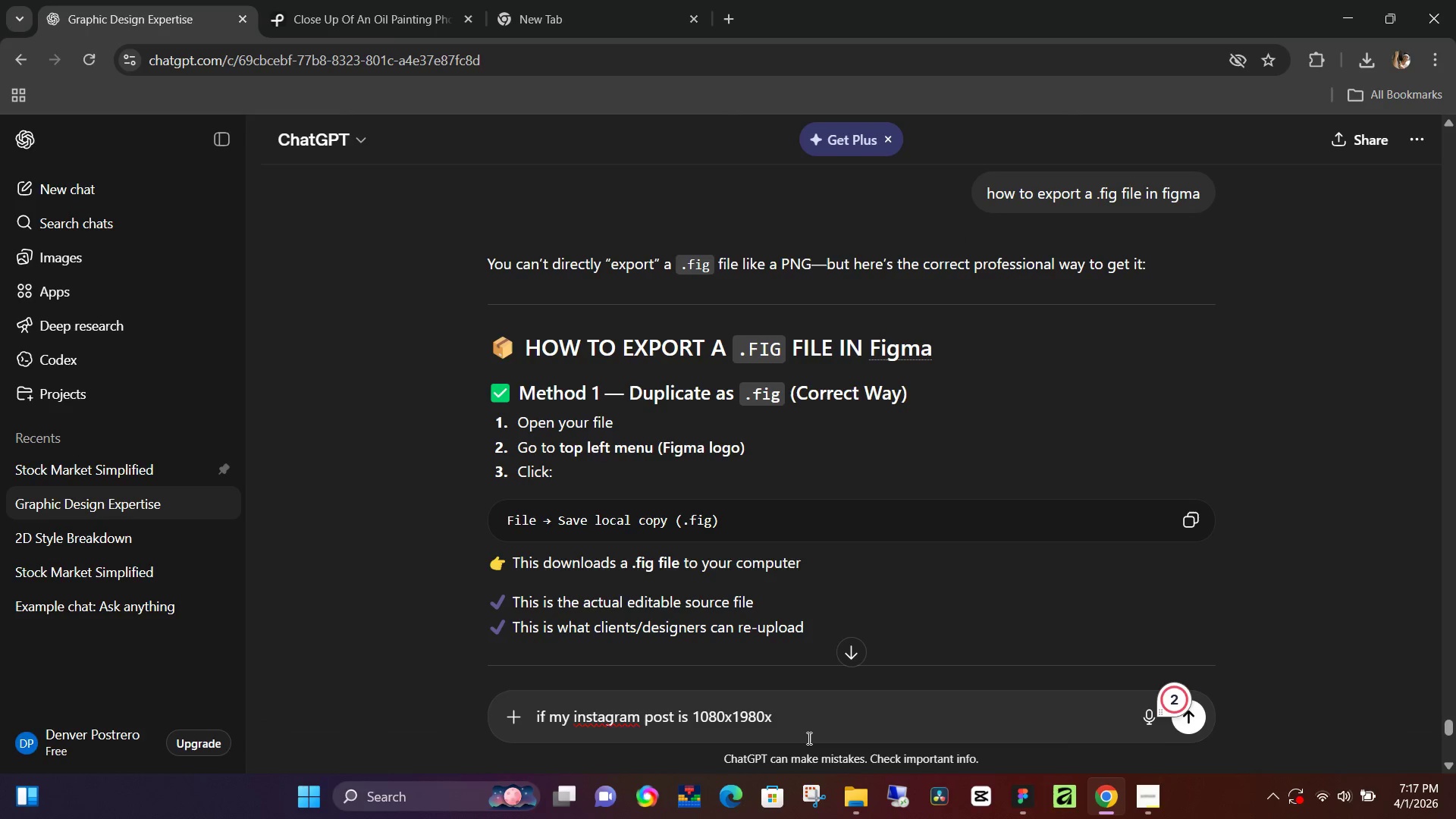 
key(Backspace)
type( where is the safe zone. pla)
key(Backspace)
type(ease illustrate it in image)
 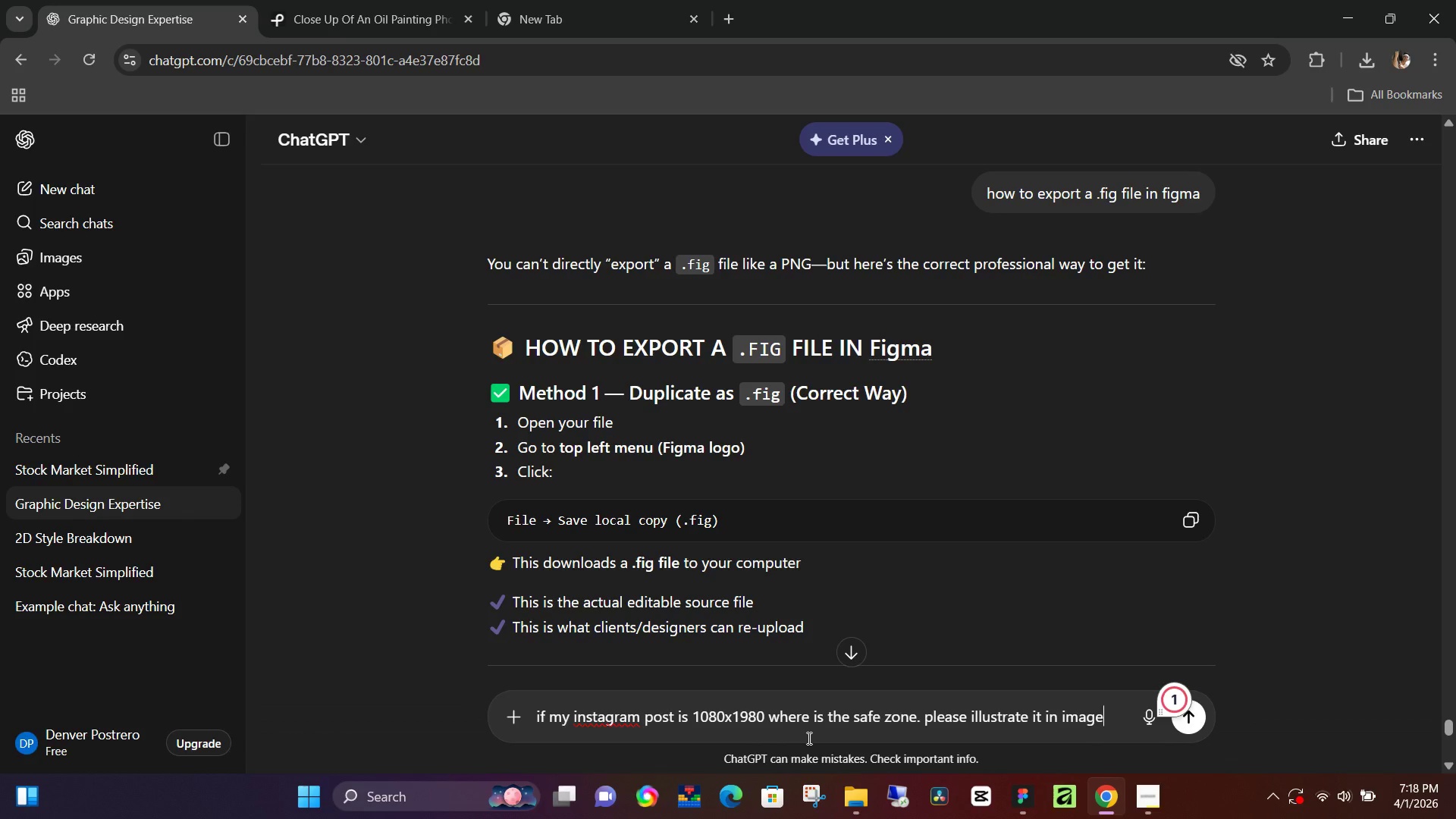 
key(Enter)
 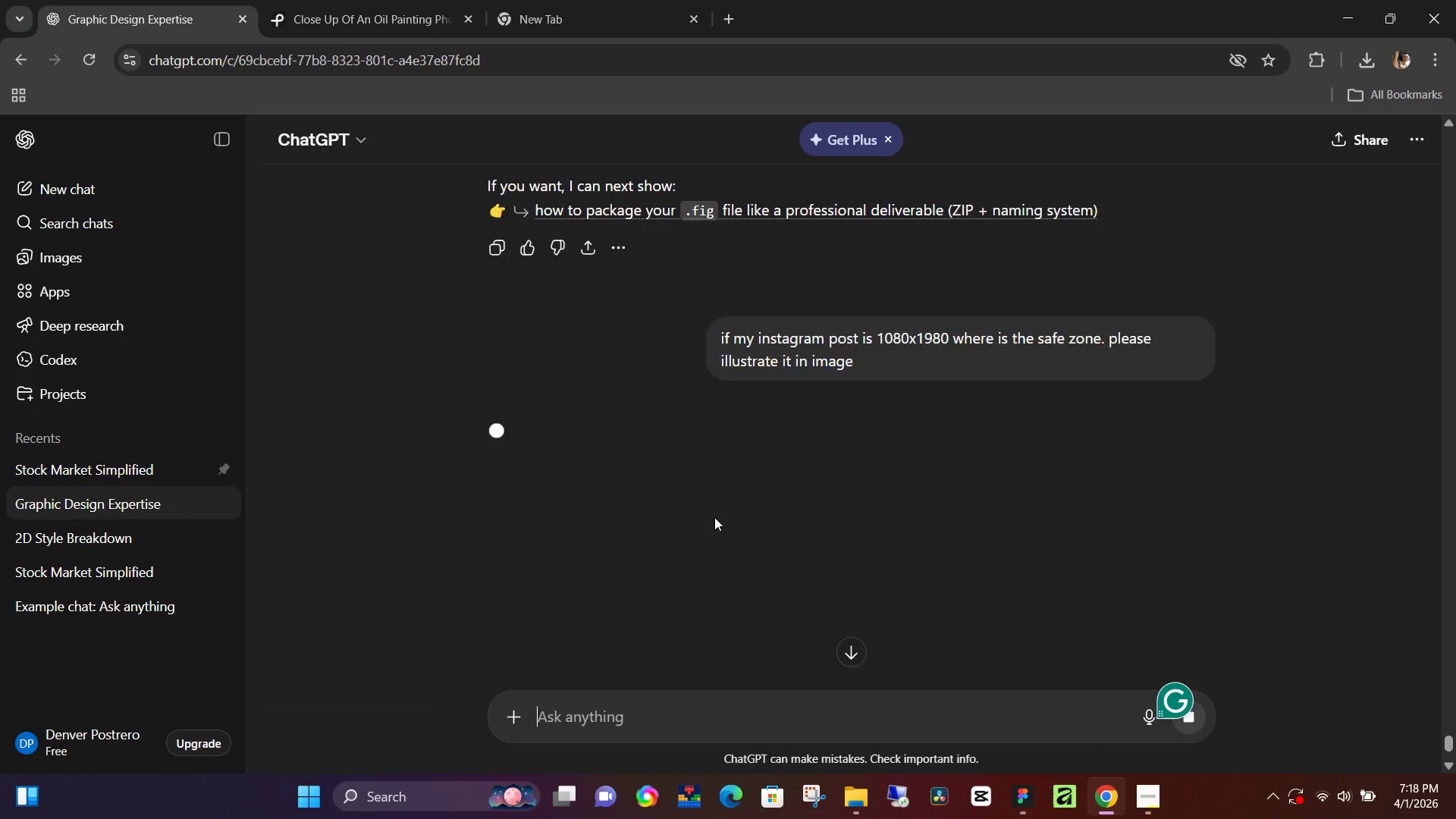 
scroll: coordinate [717, 514], scroll_direction: up, amount: 2.0
 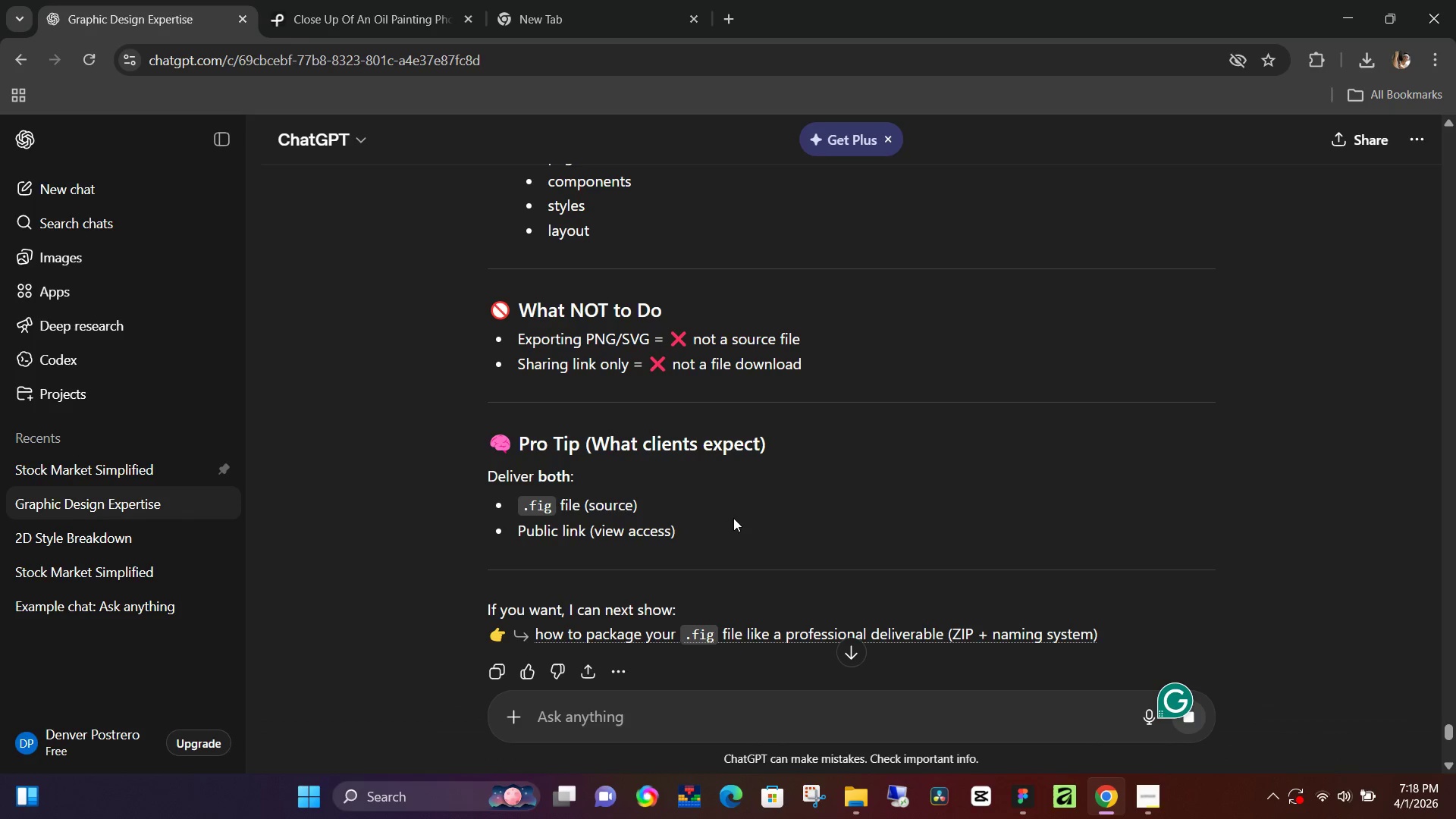 
wait(6.6)
 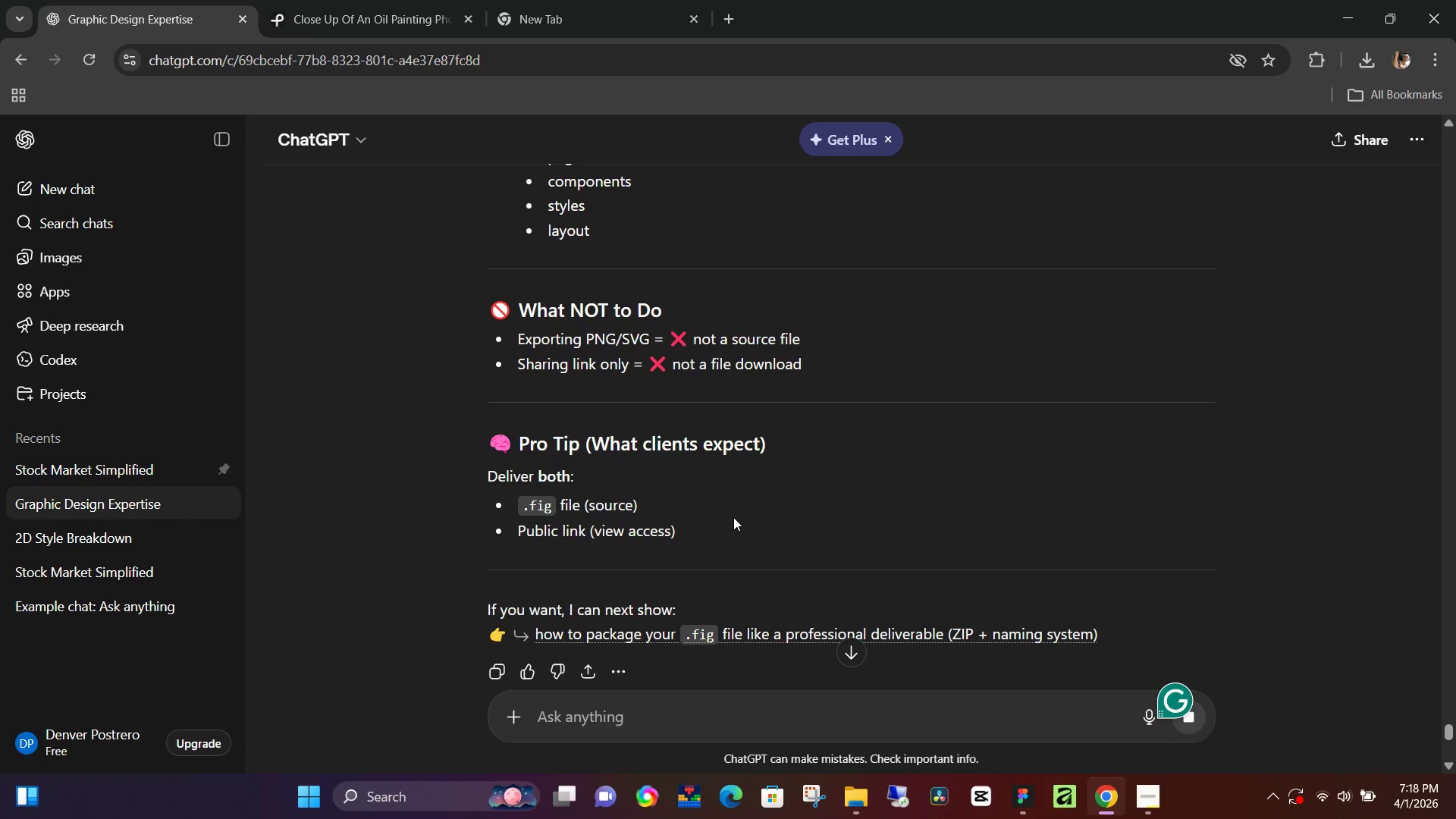 
scroll: coordinate [733, 518], scroll_direction: up, amount: 1.0
 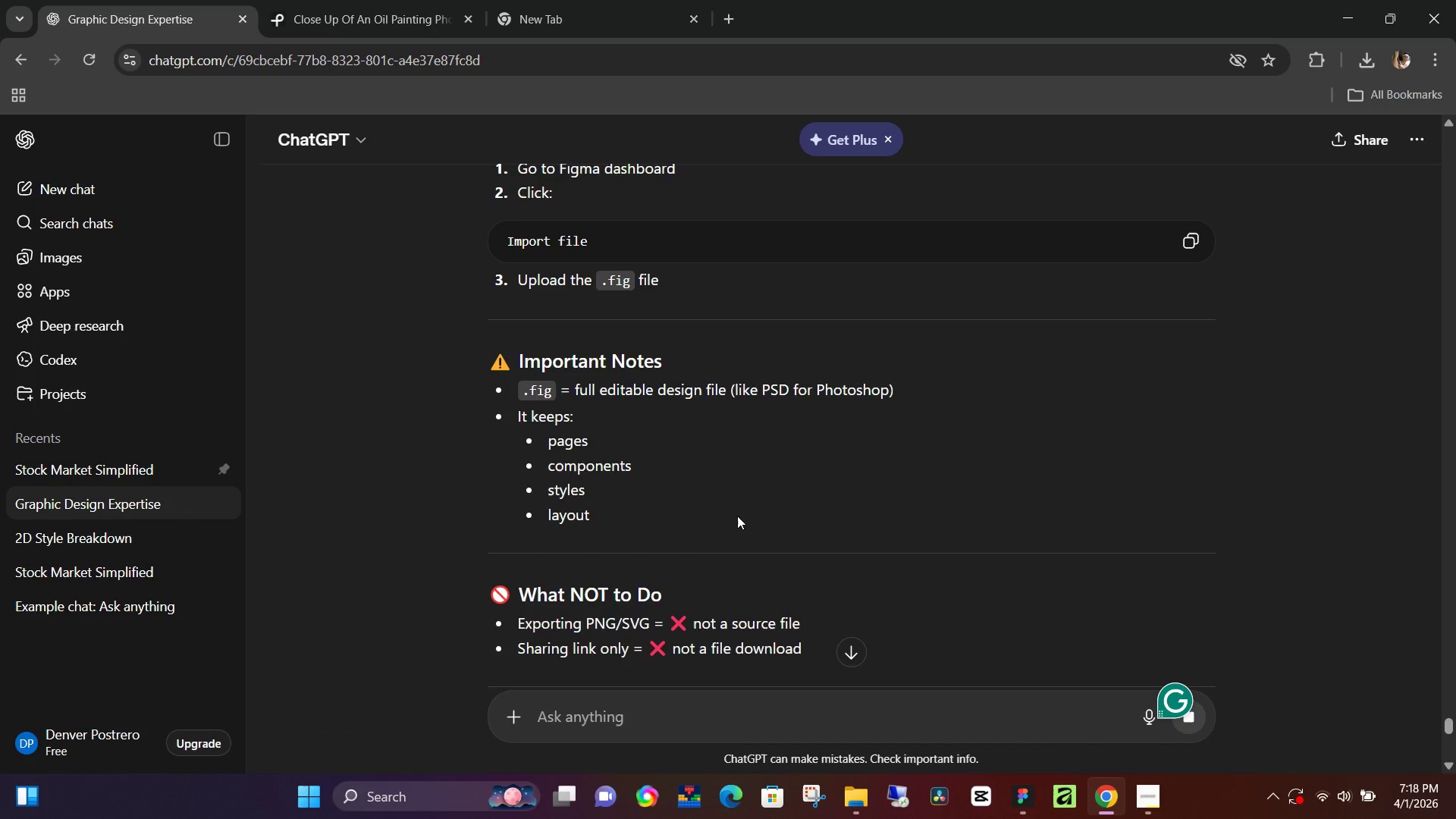 
scroll: coordinate [737, 516], scroll_direction: down, amount: 4.0
 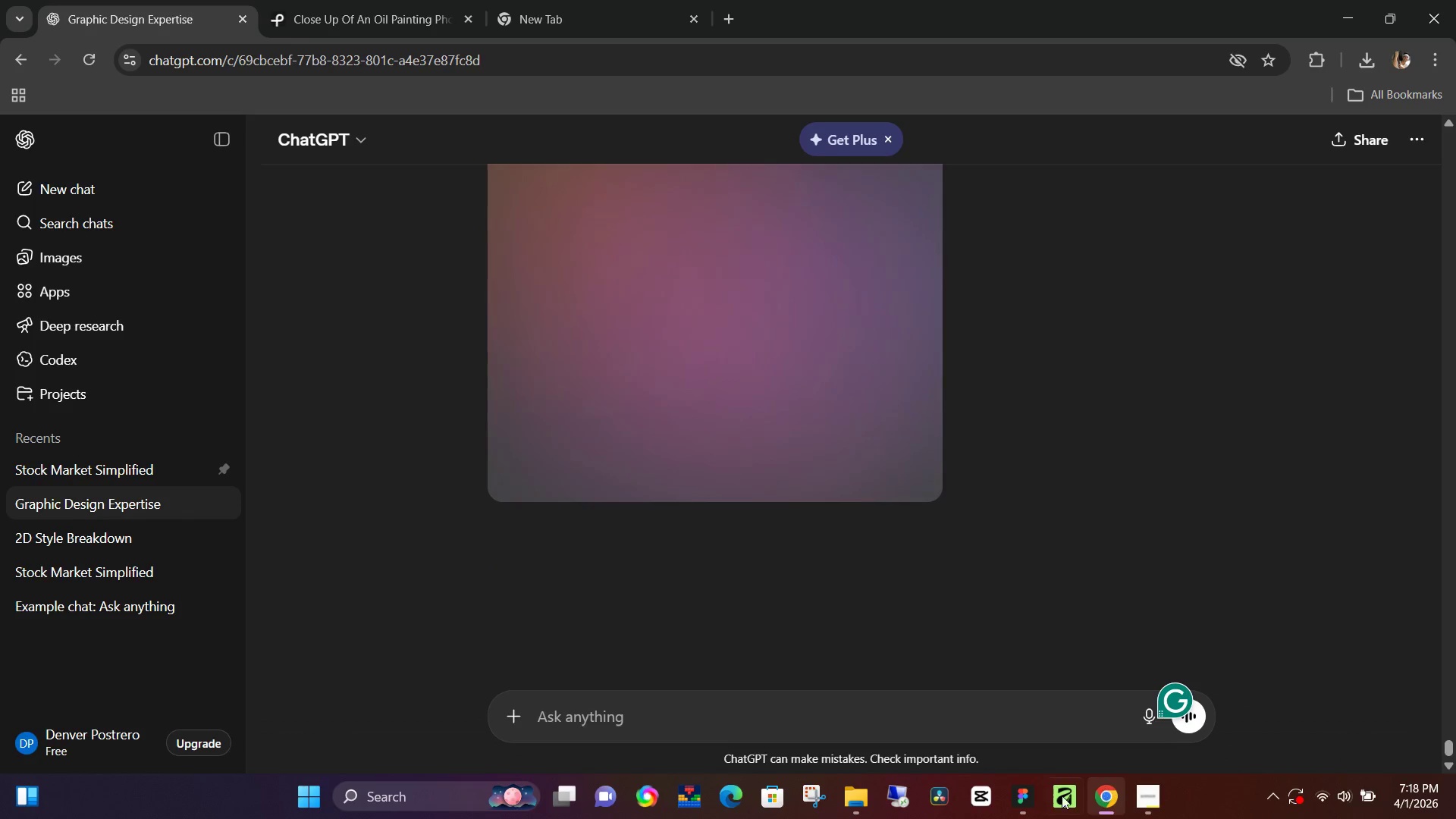 
left_click([1018, 805])
 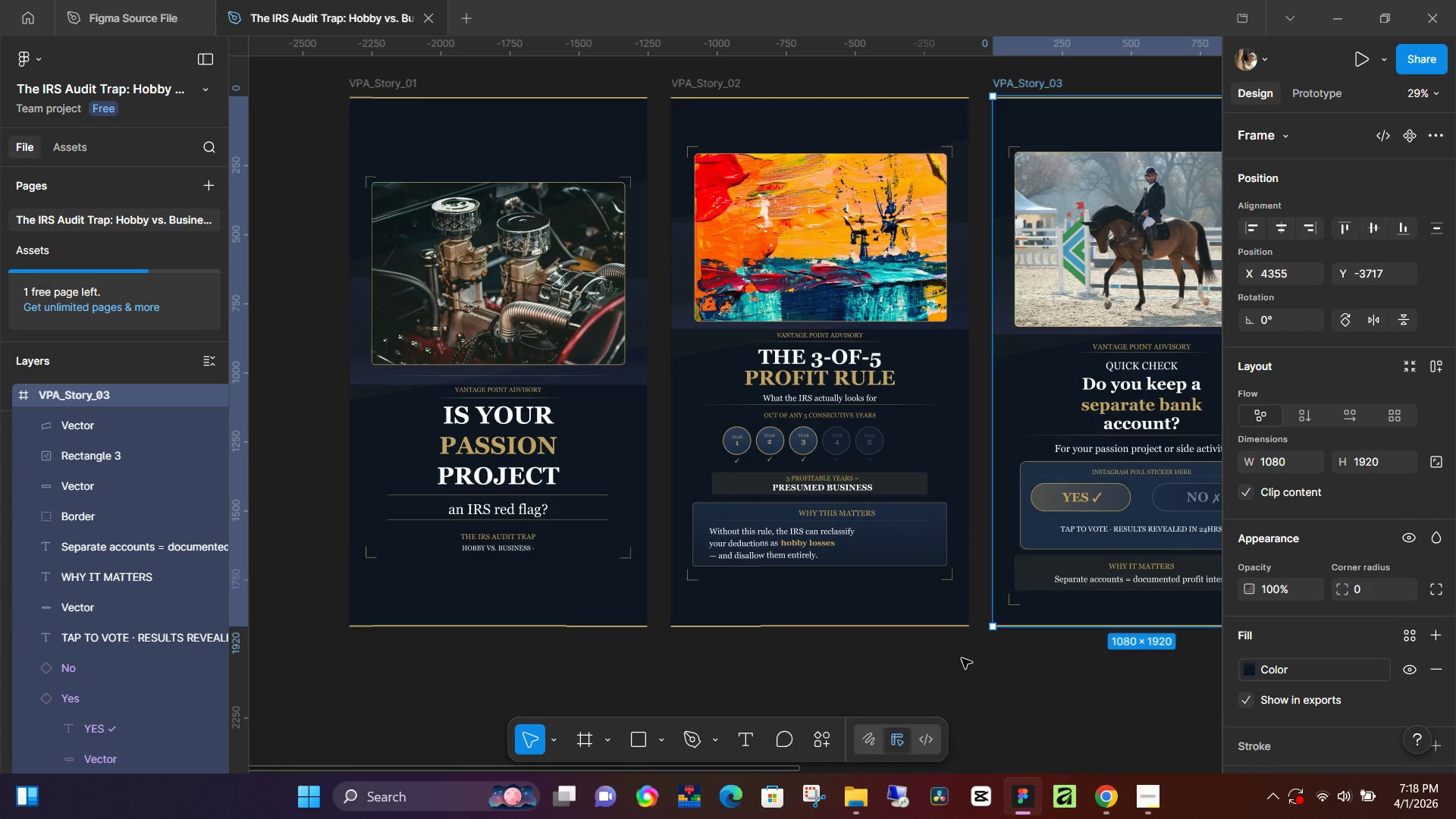 
left_click([962, 665])
 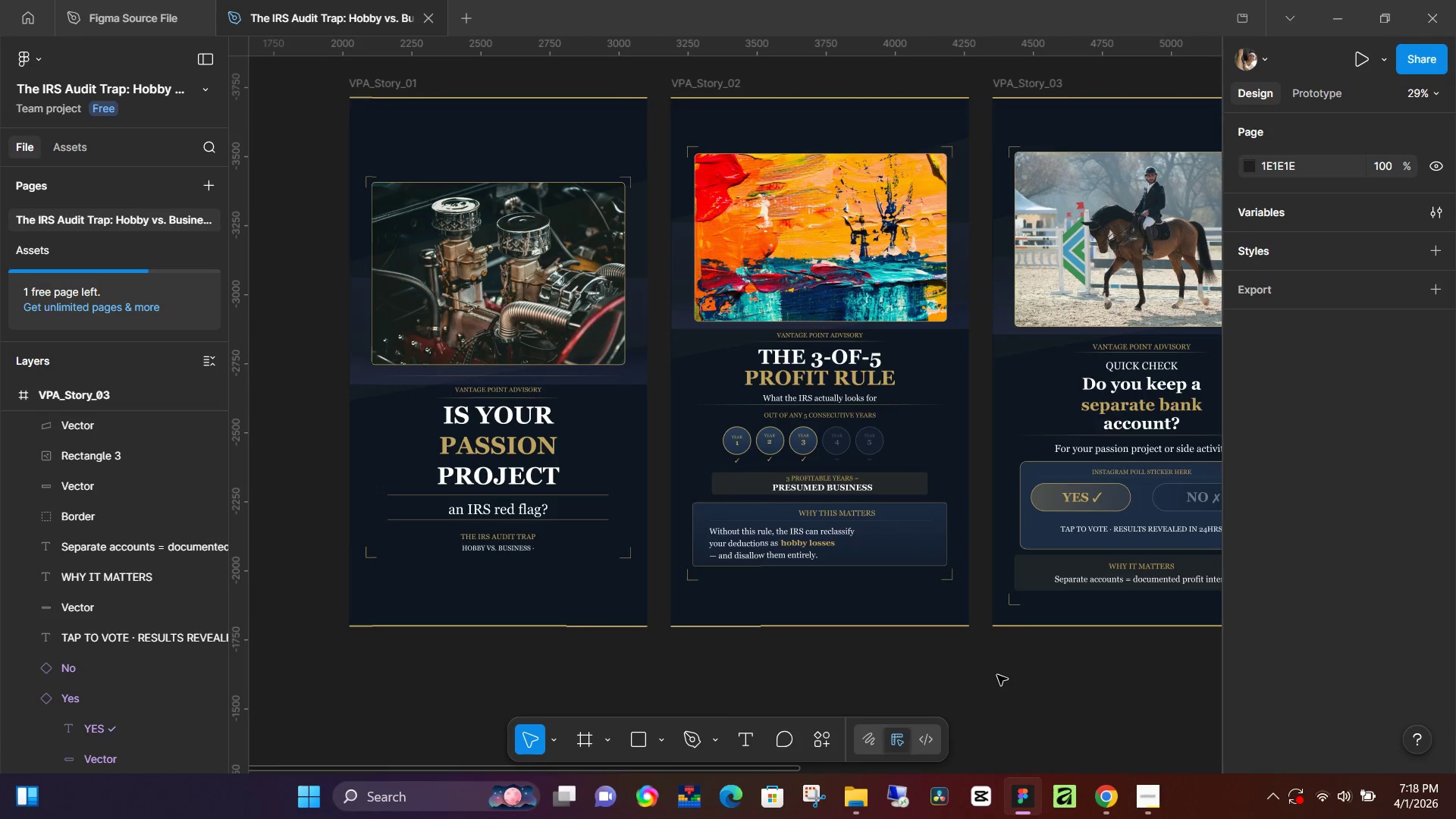 
hold_key(key=Space, duration=1.51)
 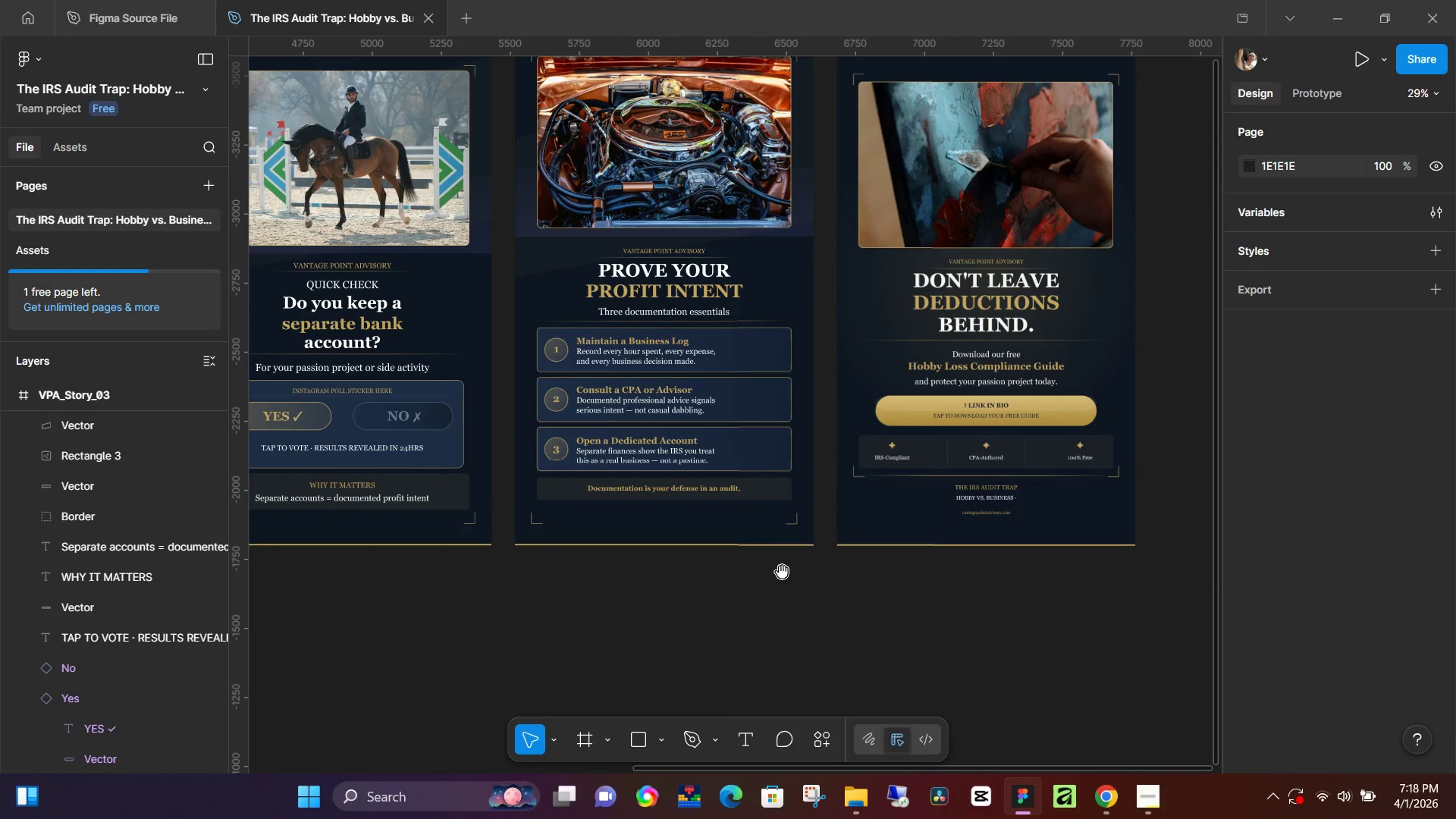 
left_click_drag(start_coordinate=[1066, 703], to_coordinate=[566, 601])
 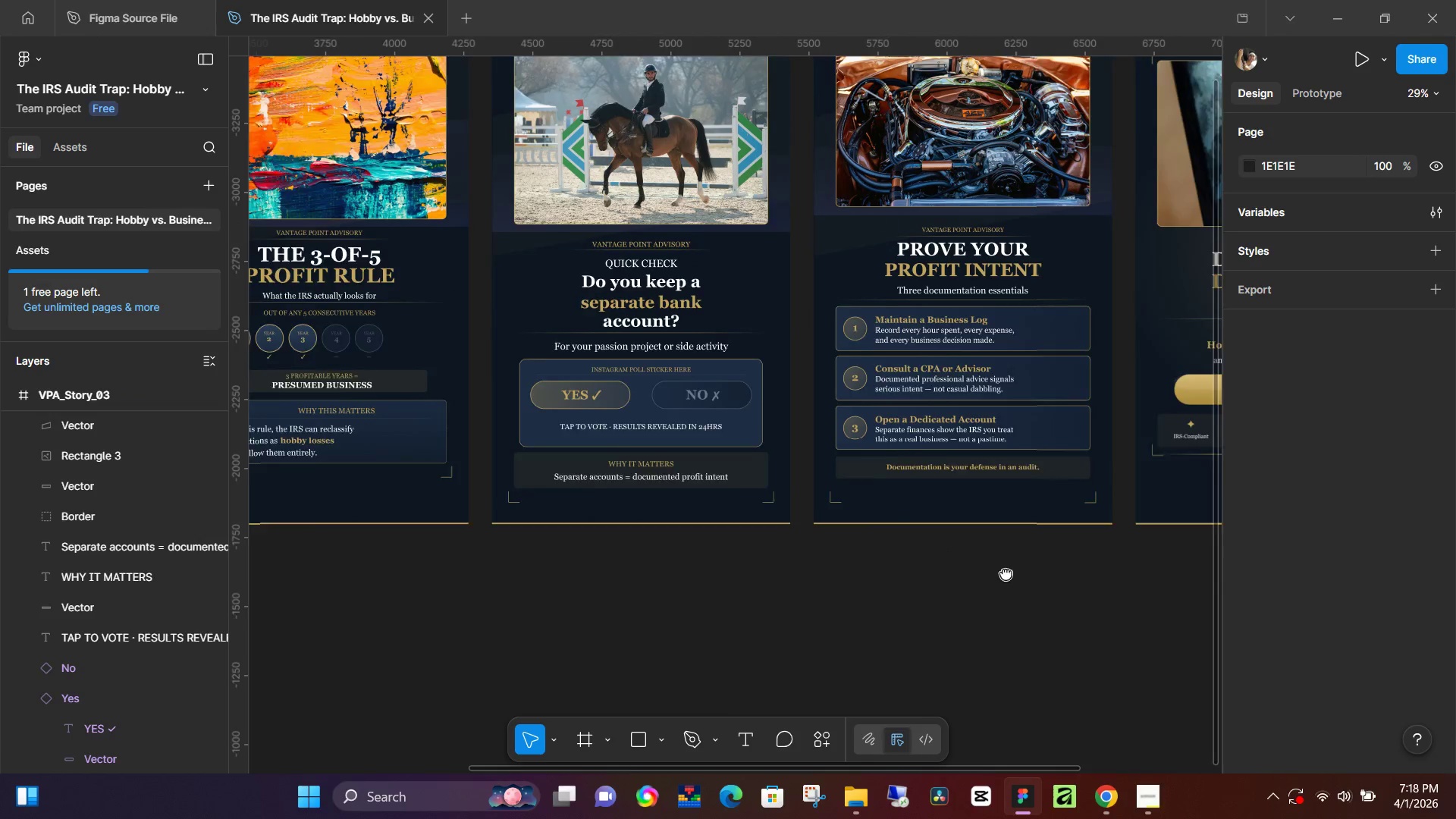 
left_click_drag(start_coordinate=[1006, 572], to_coordinate=[708, 593])
 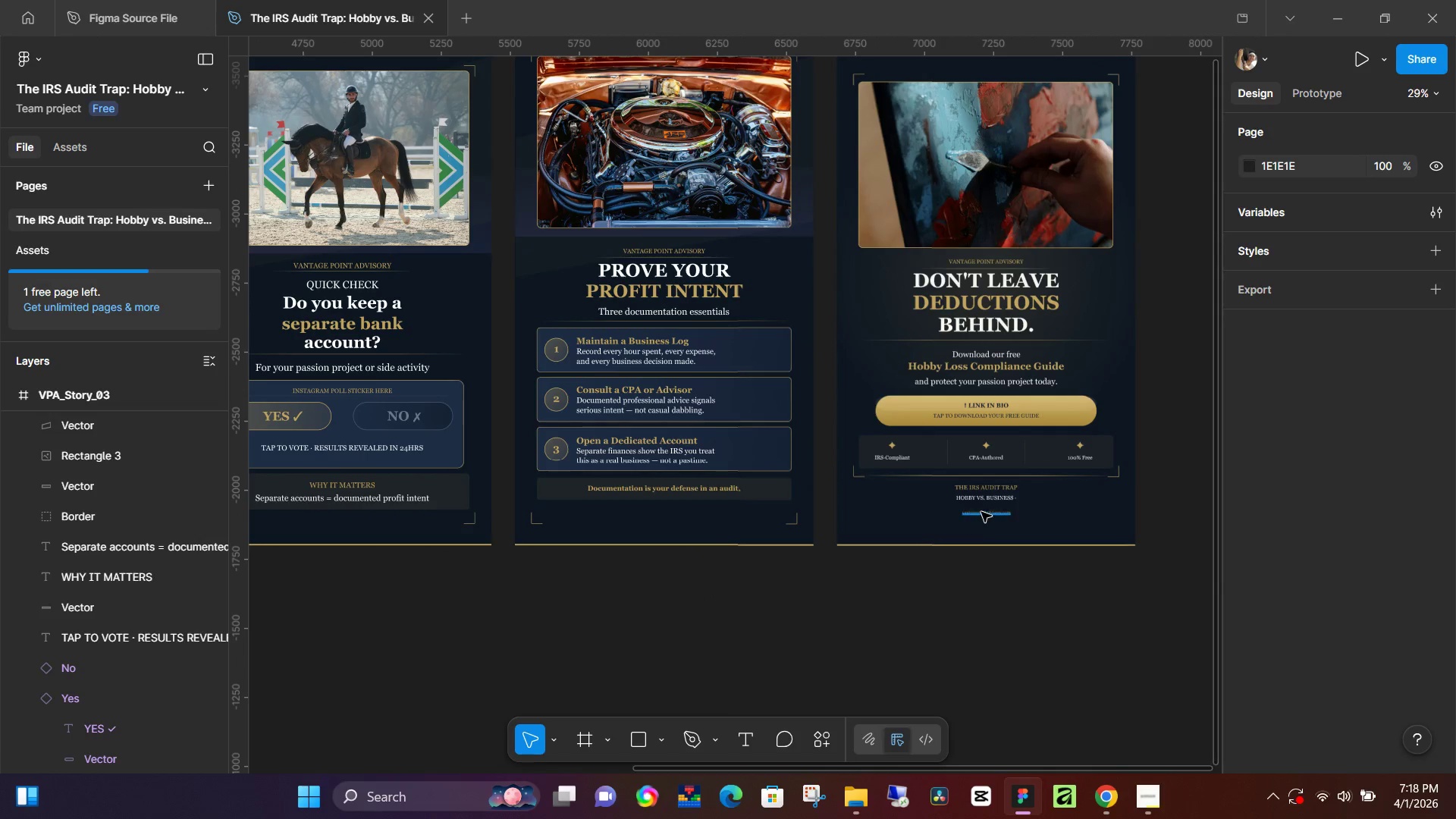 
hold_key(key=Space, duration=0.64)
 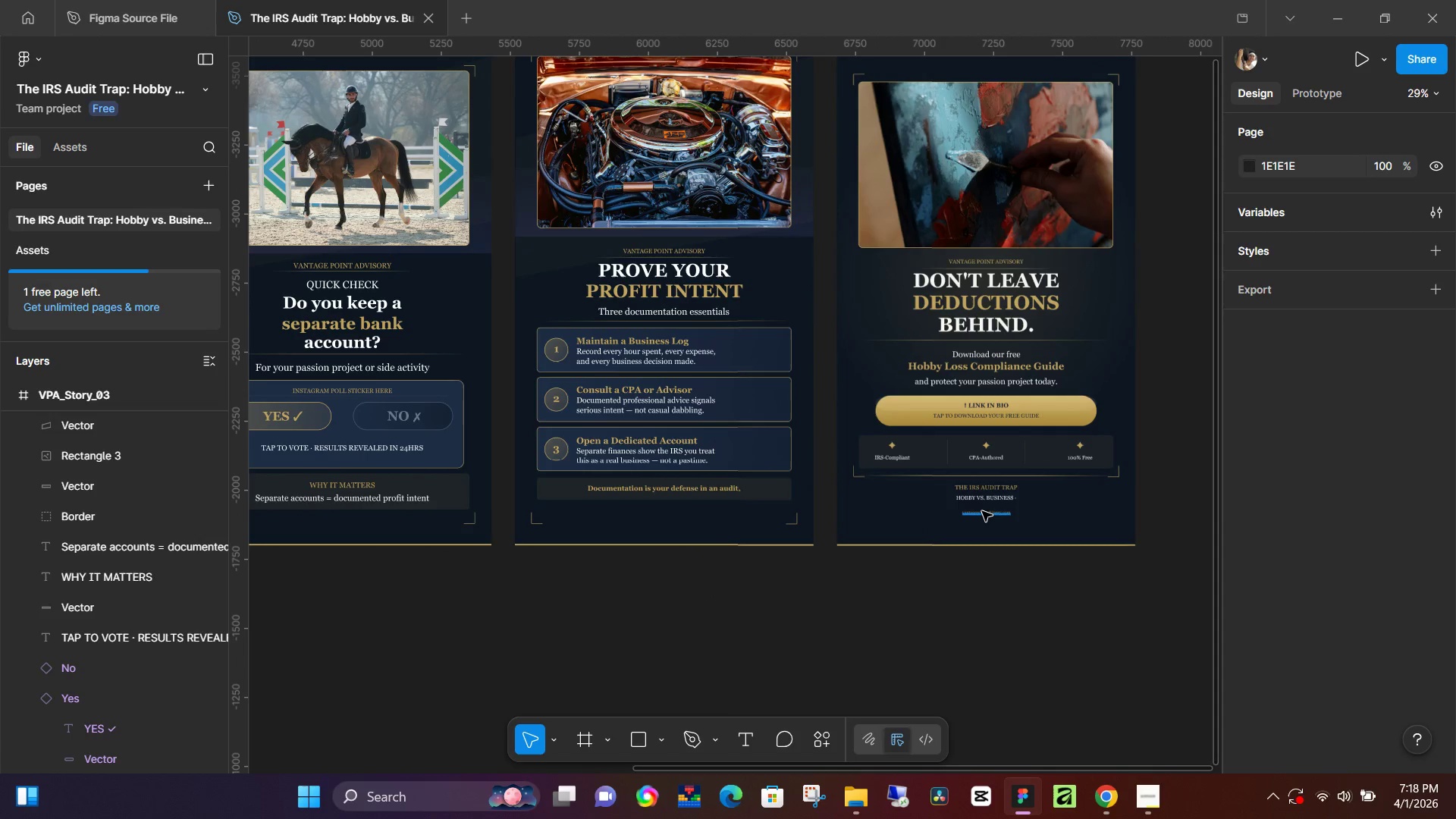 
left_click([982, 511])
 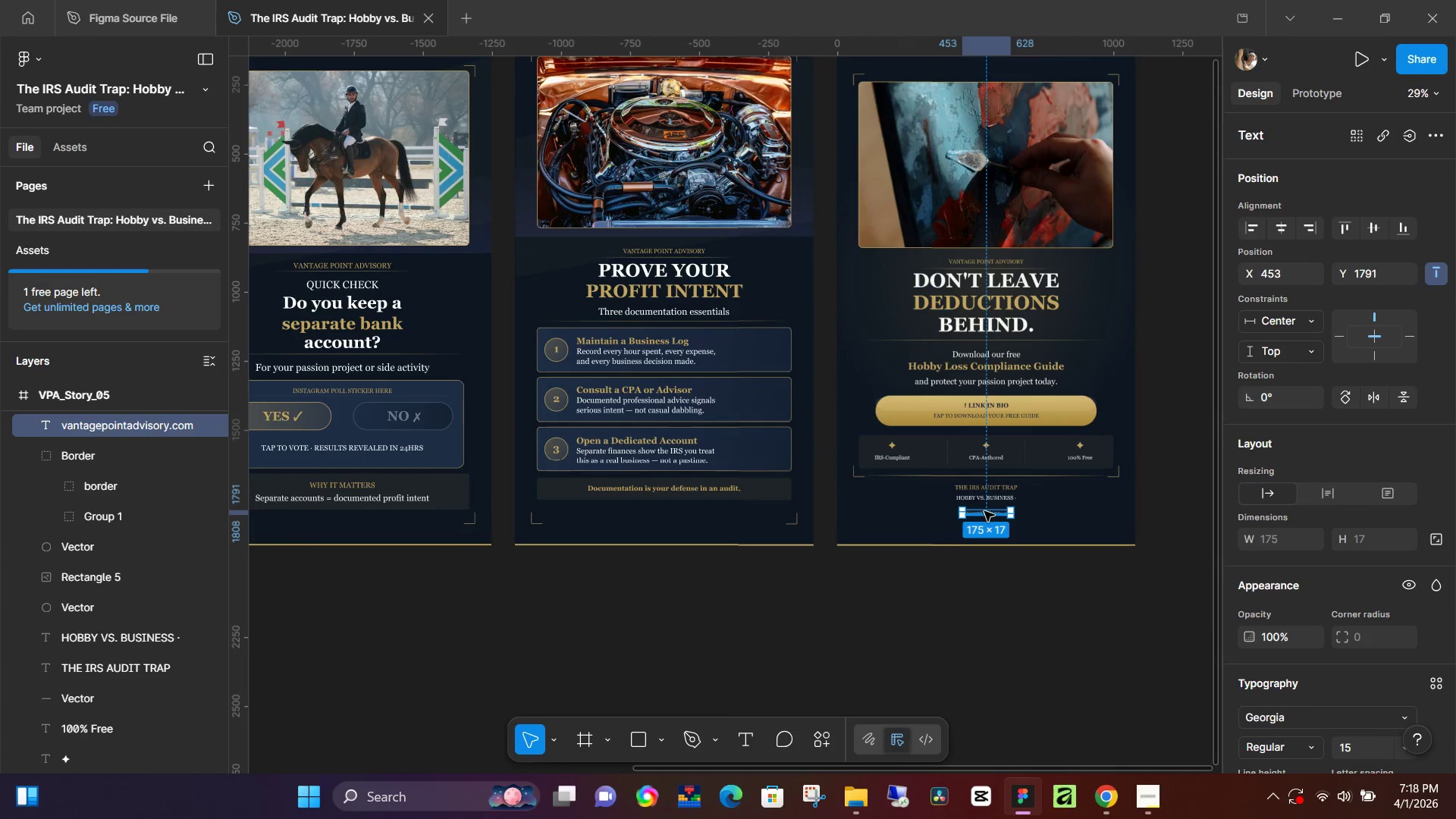 
key(Backspace)
 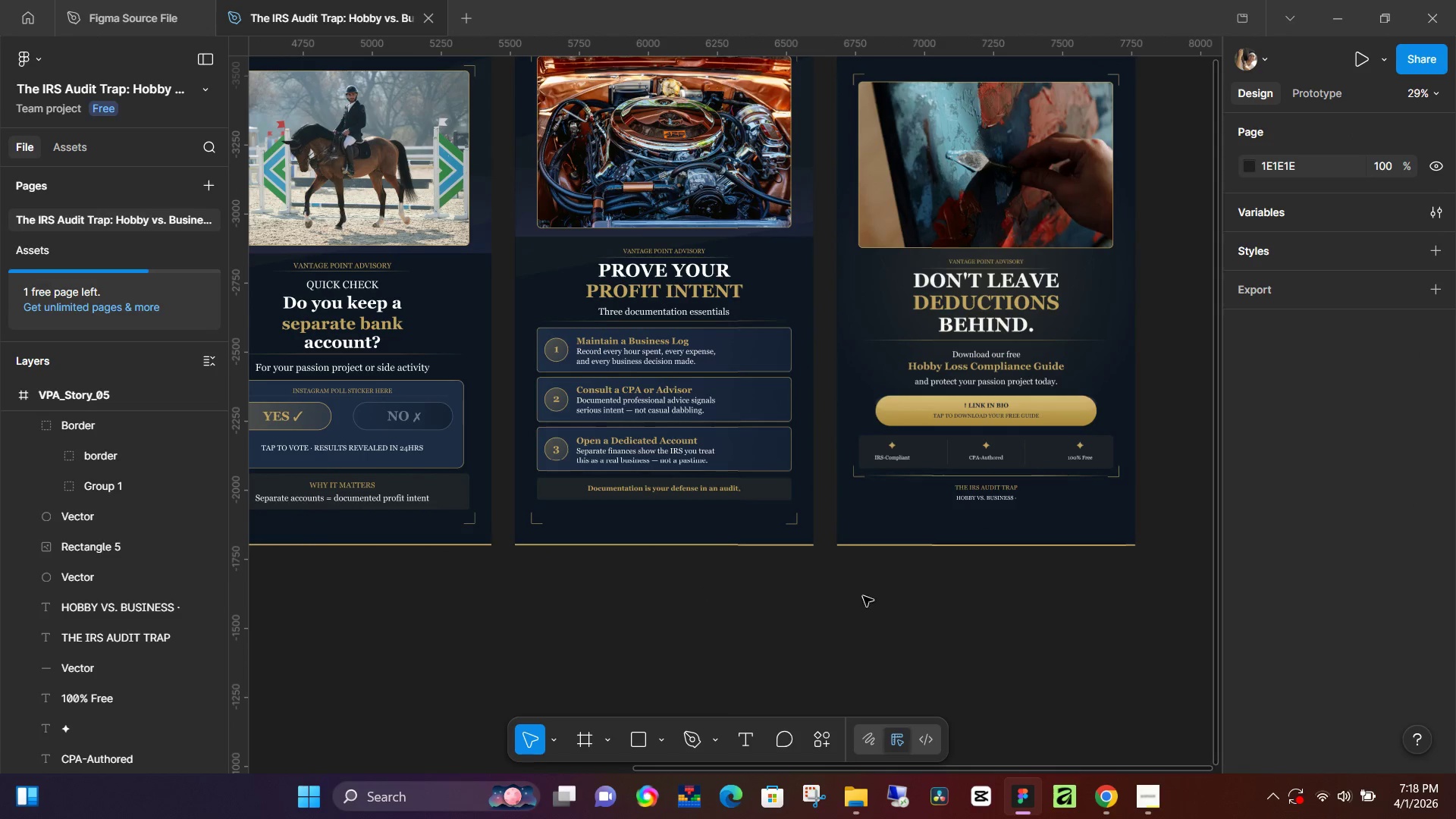 
hold_key(key=Space, duration=0.44)
 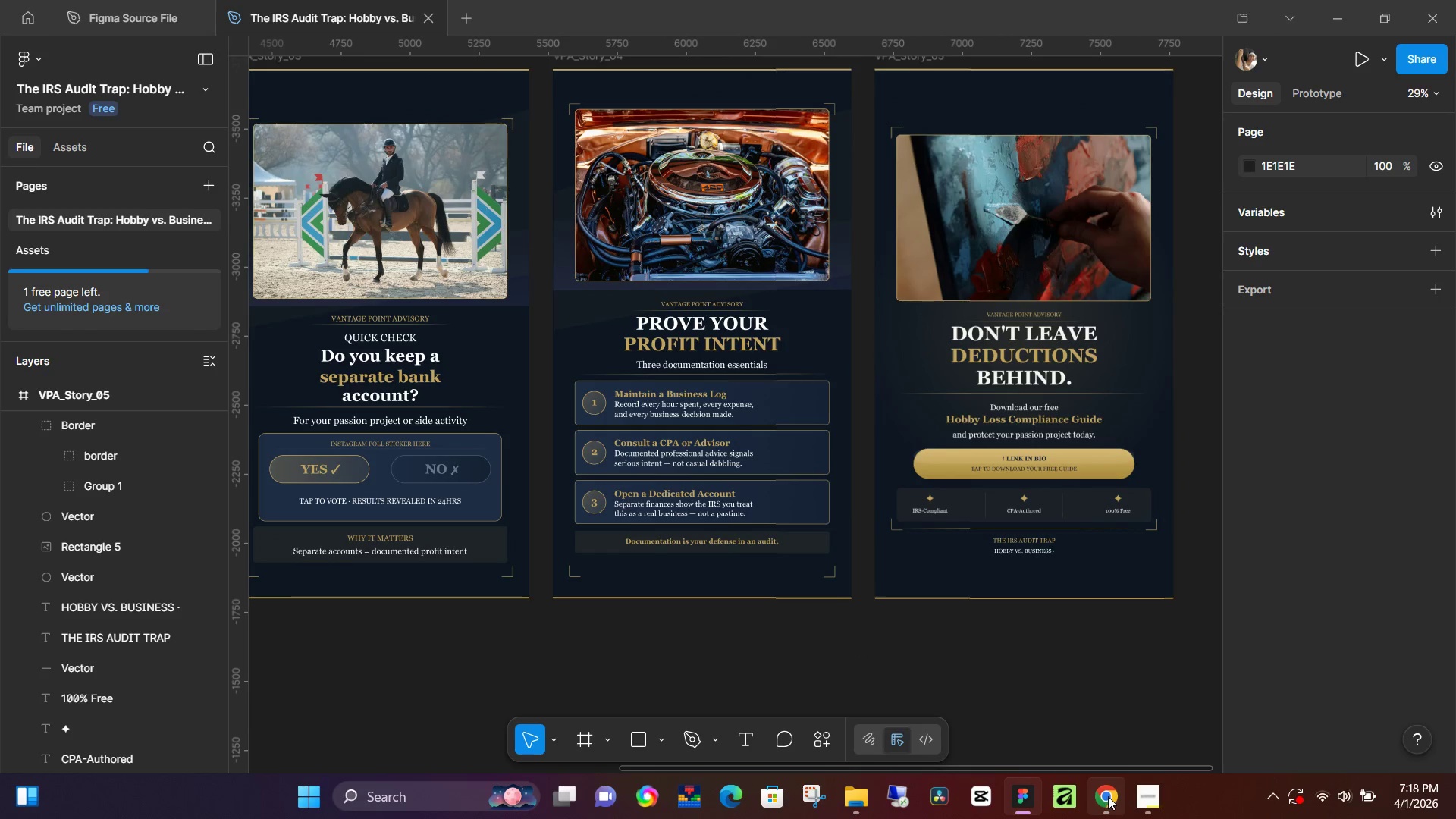 
left_click_drag(start_coordinate=[816, 596], to_coordinate=[854, 649])
 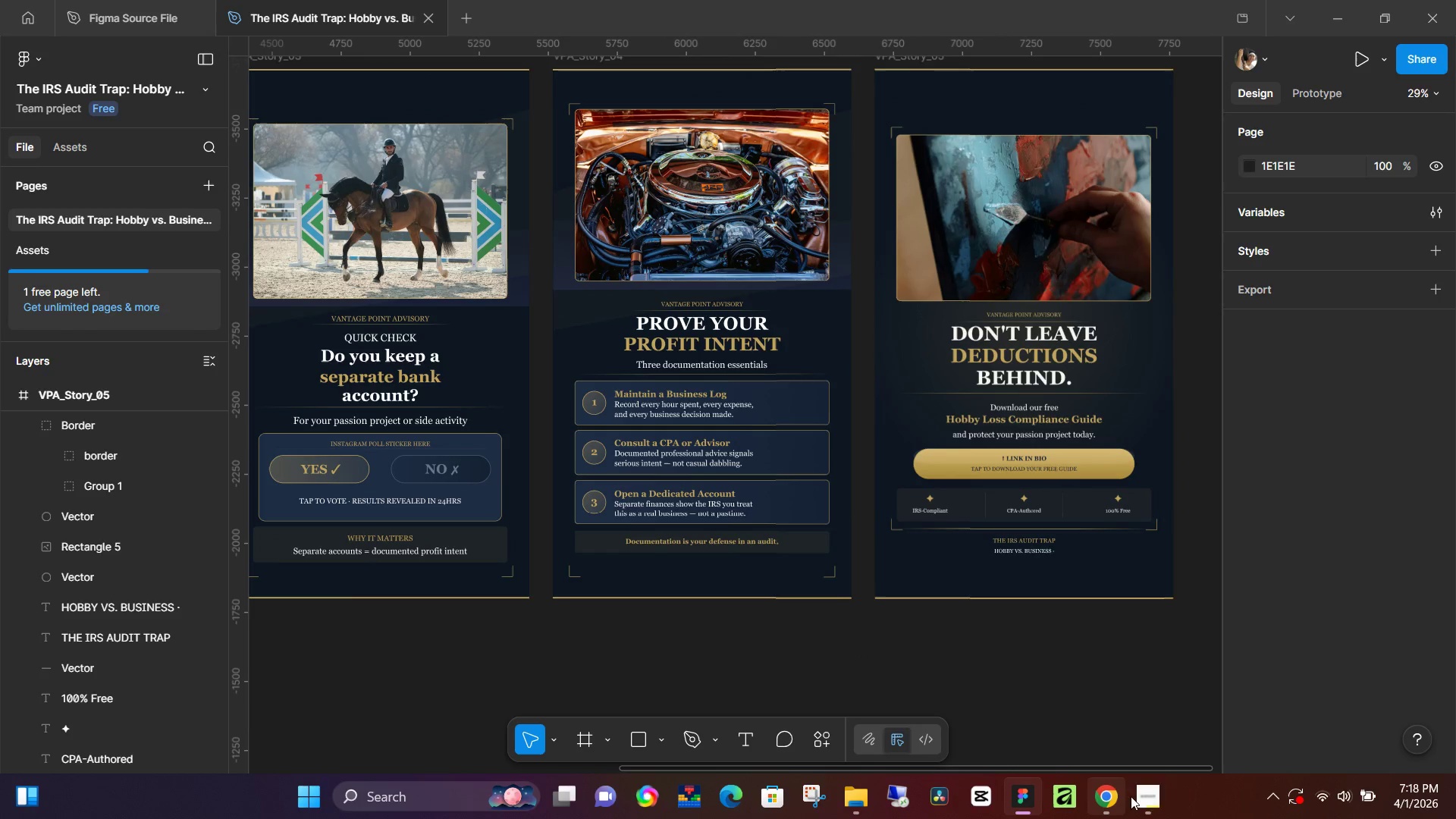 
left_click([1146, 792])